 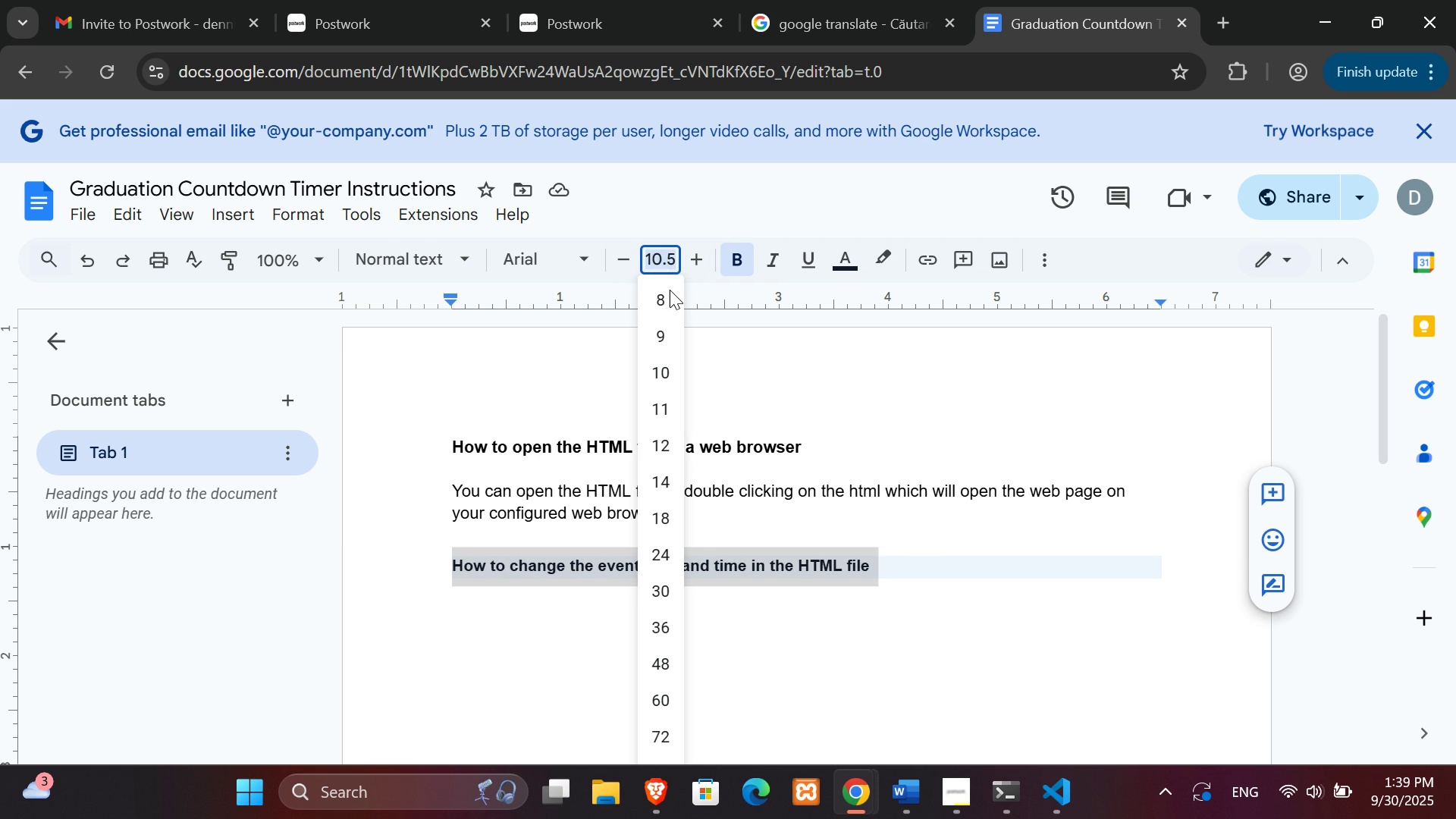 
left_click([656, 413])
 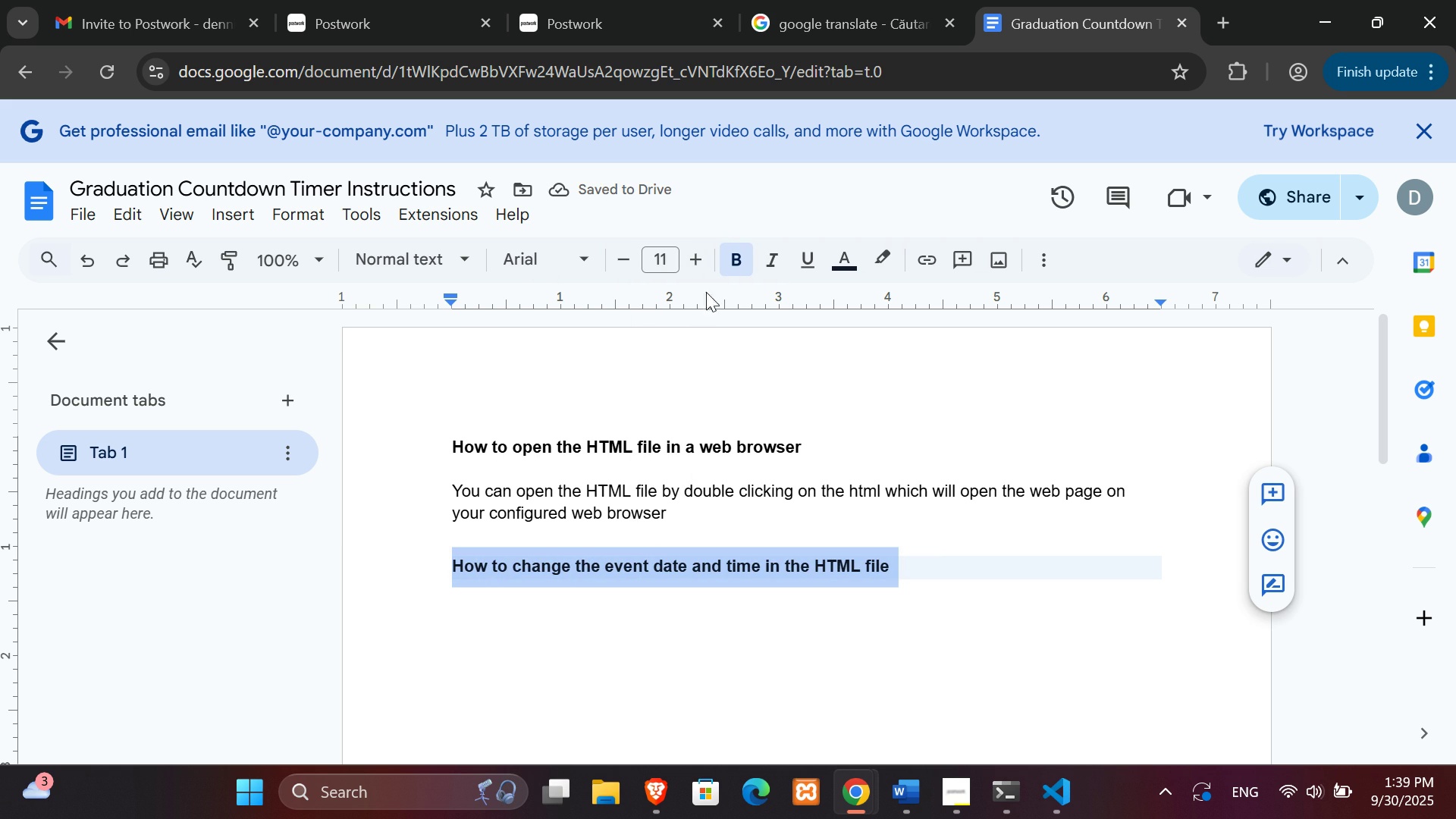 
left_click([726, 265])
 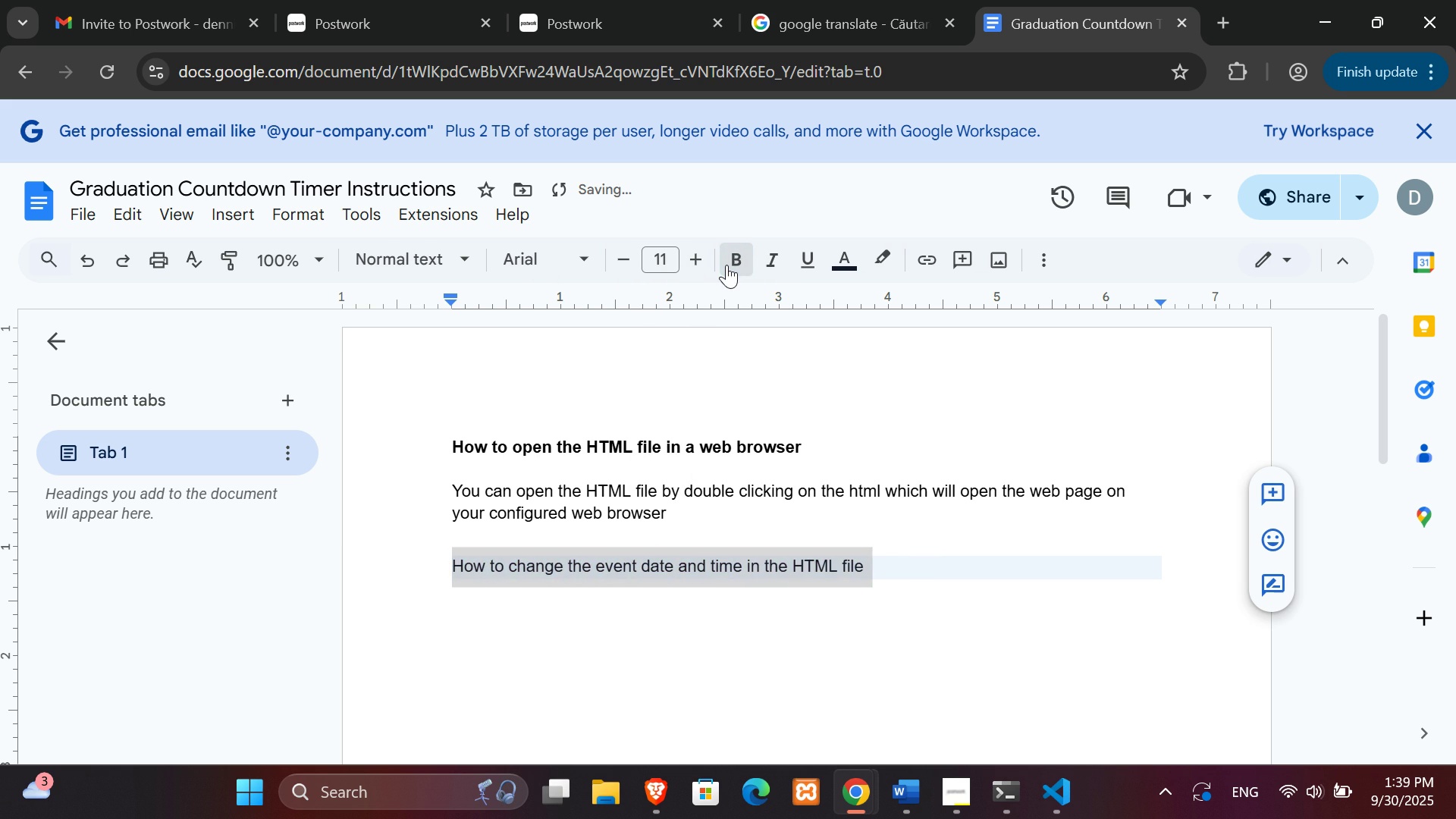 
left_click([726, 265])
 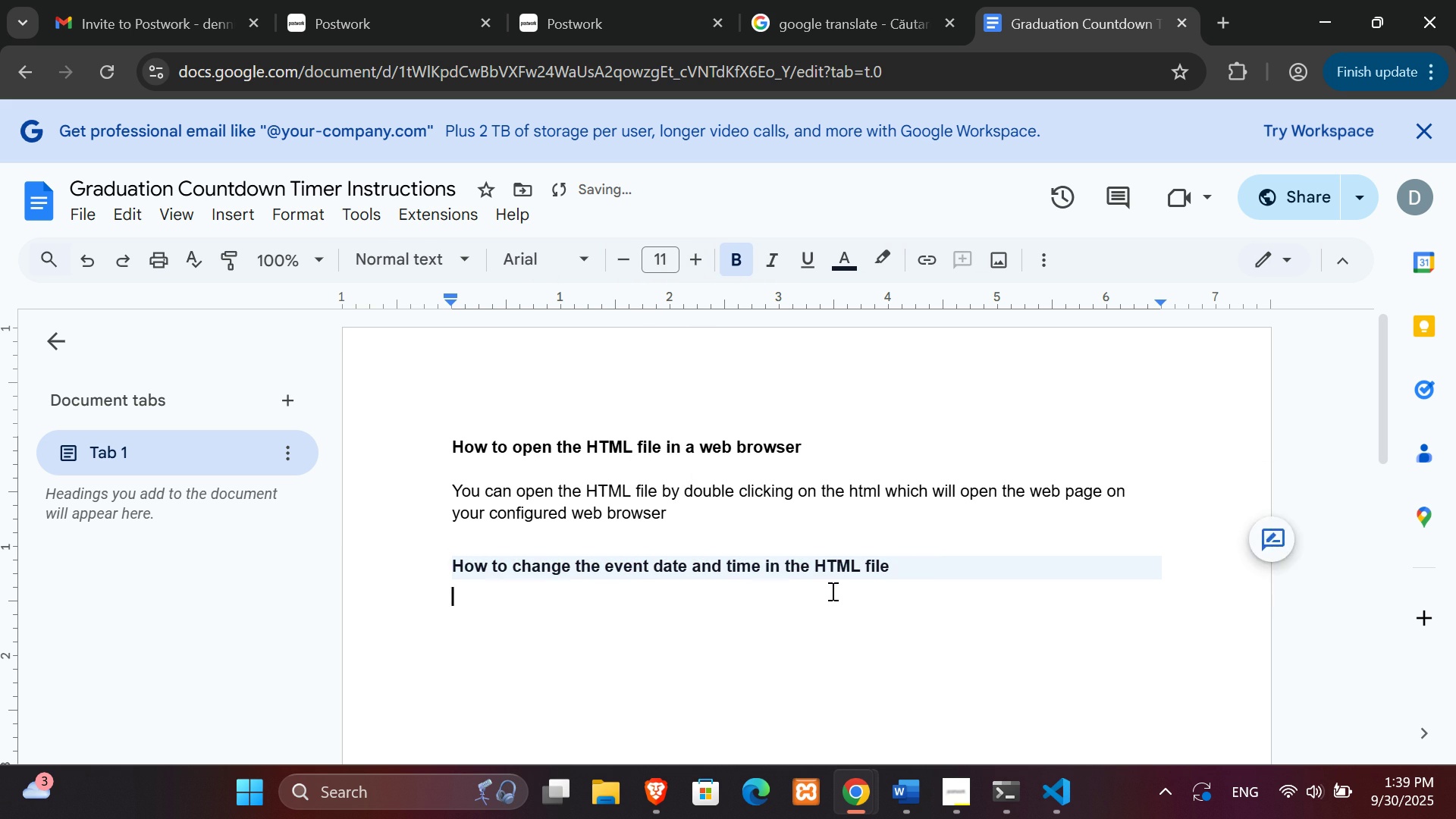 
left_click([831, 591])
 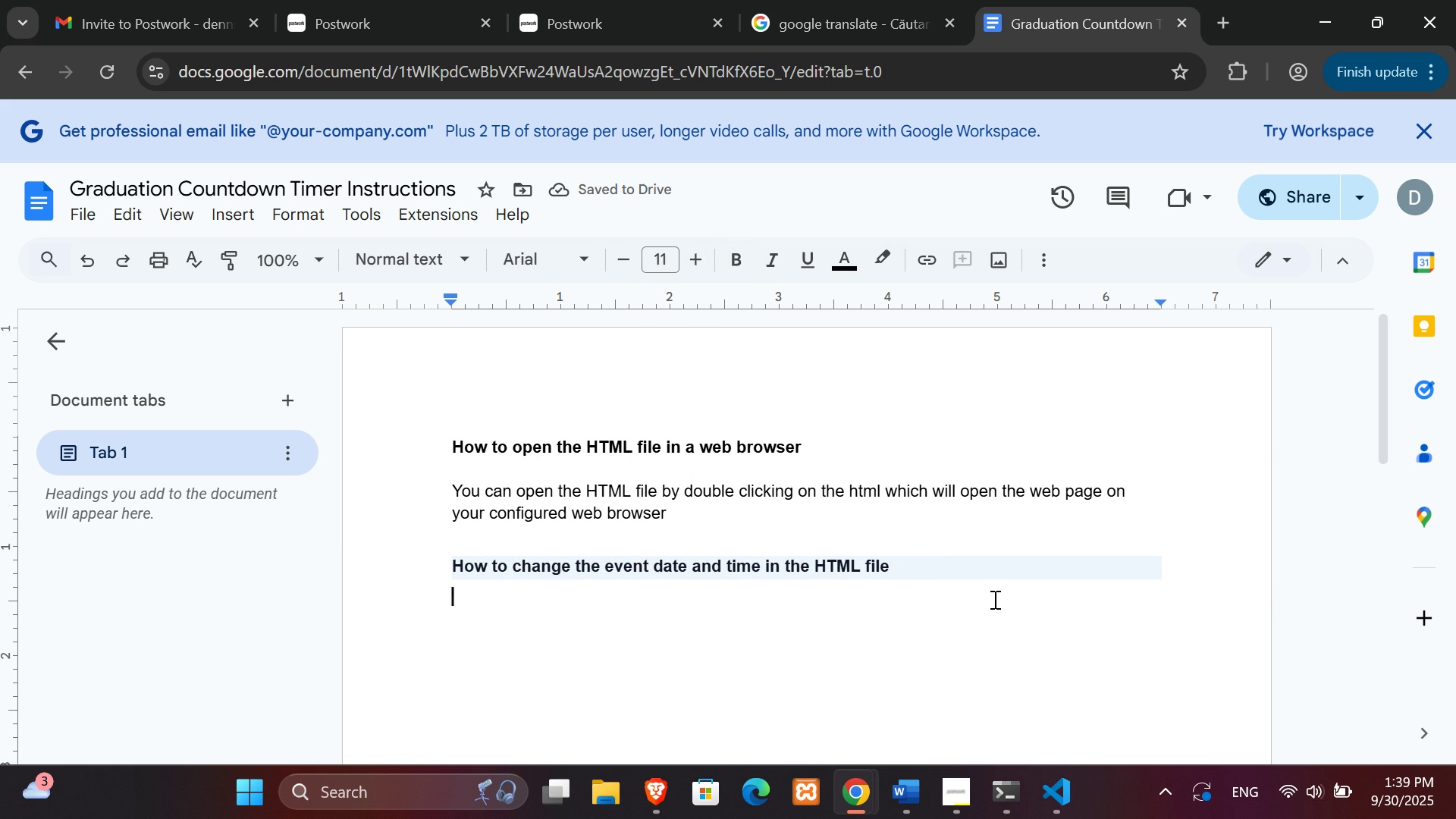 
key(Enter)